 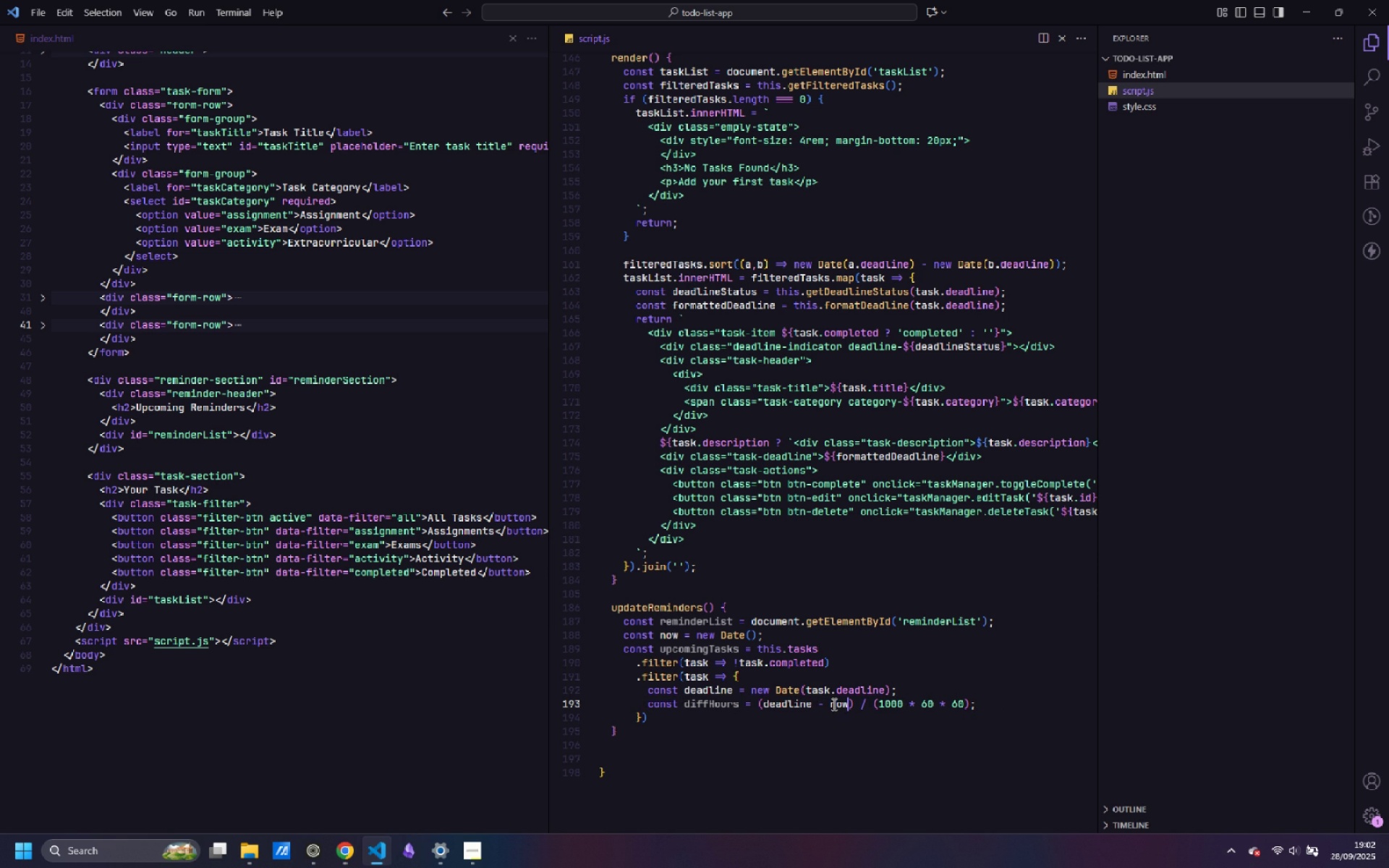 
key(Control+ArrowRight)
 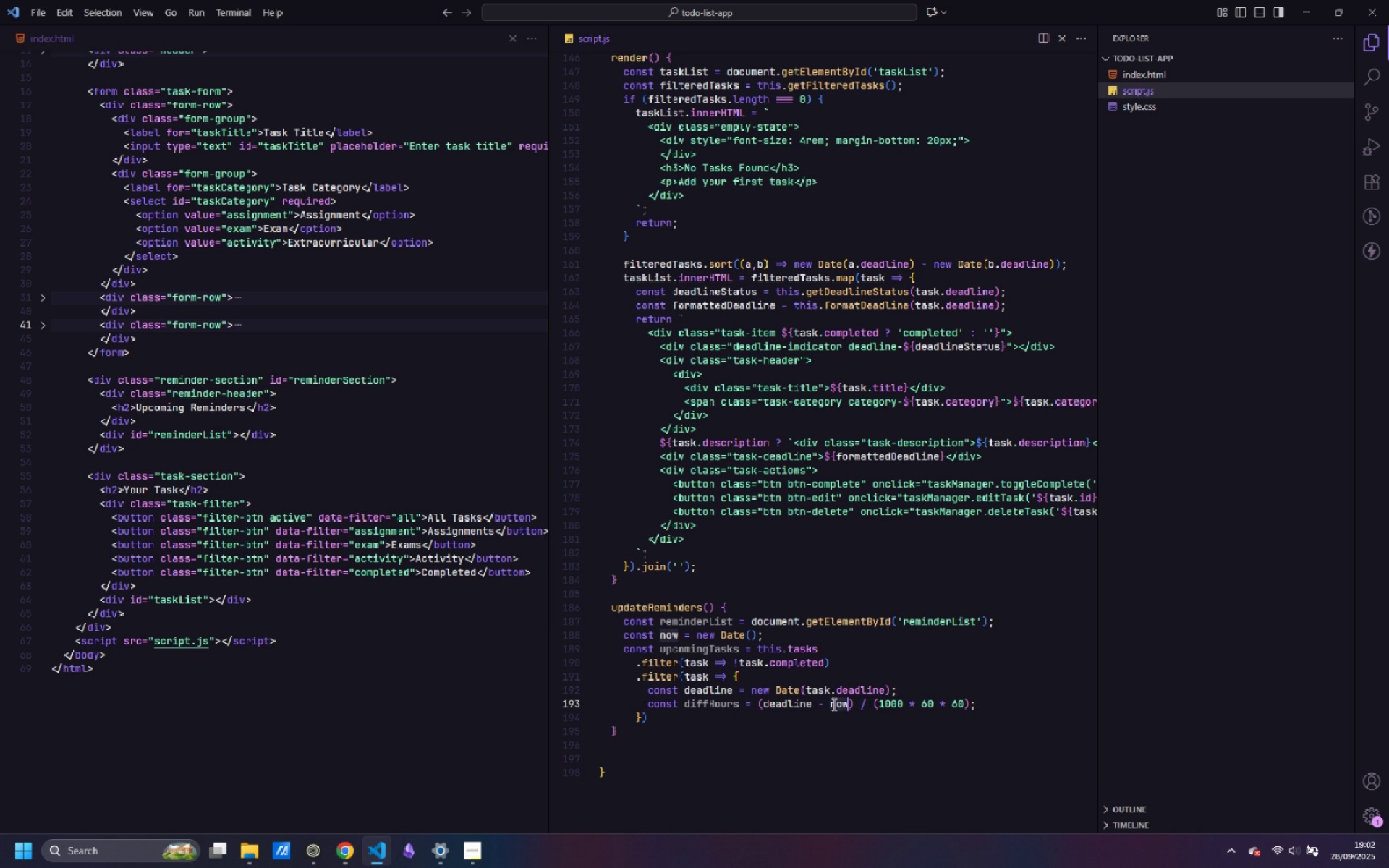 
key(Control+ArrowRight)
 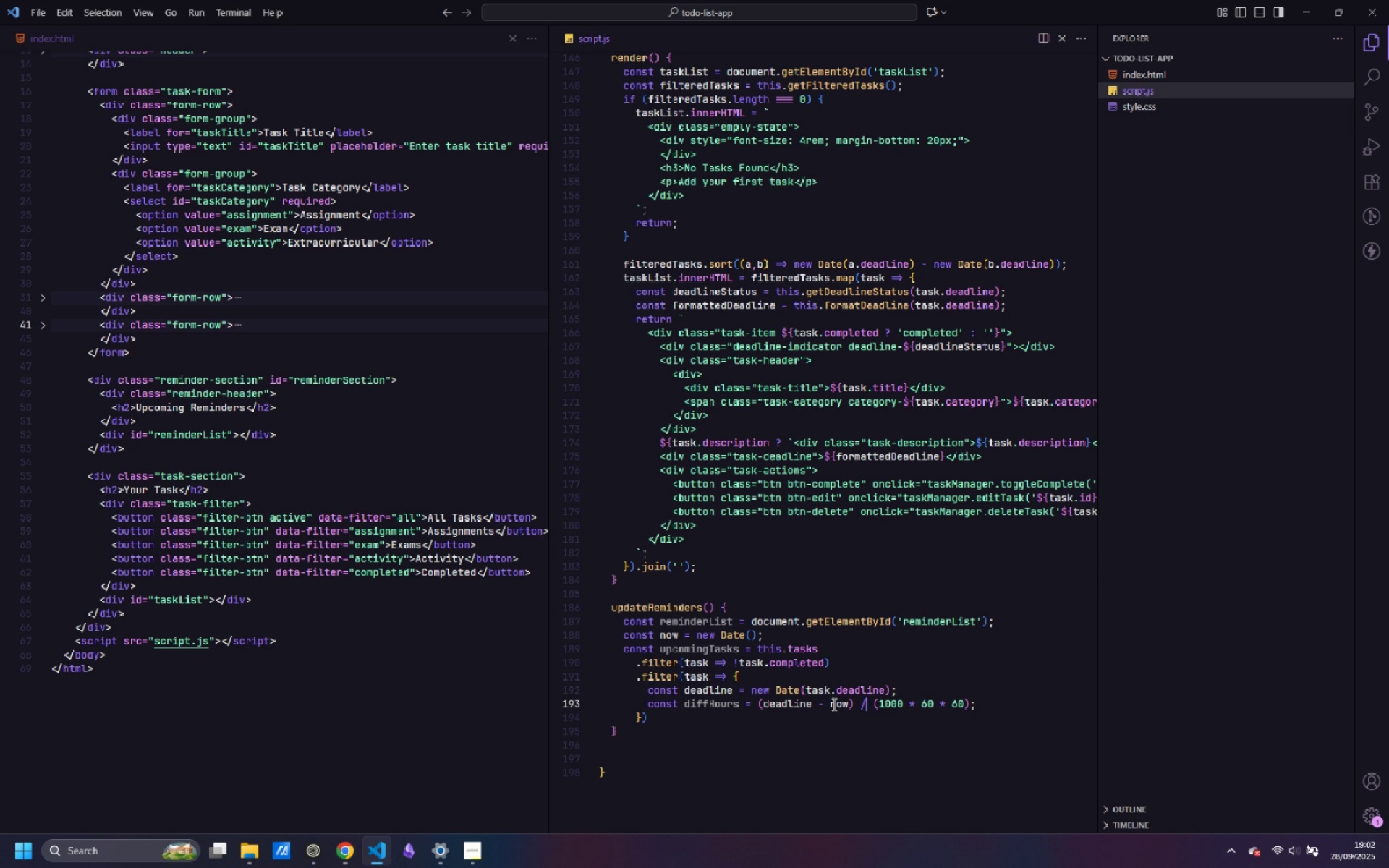 
key(Control+ArrowRight)
 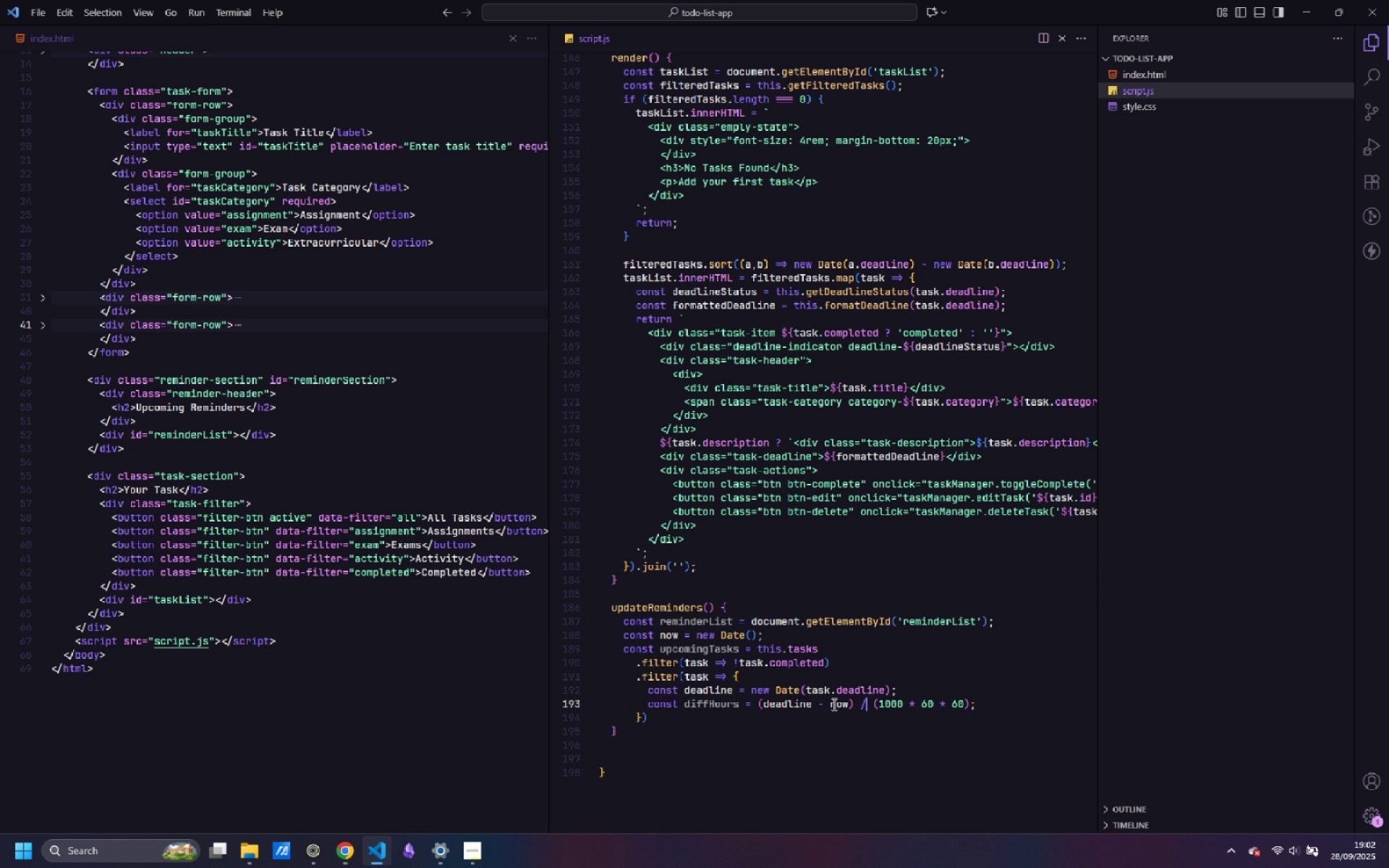 
key(Control+ArrowRight)
 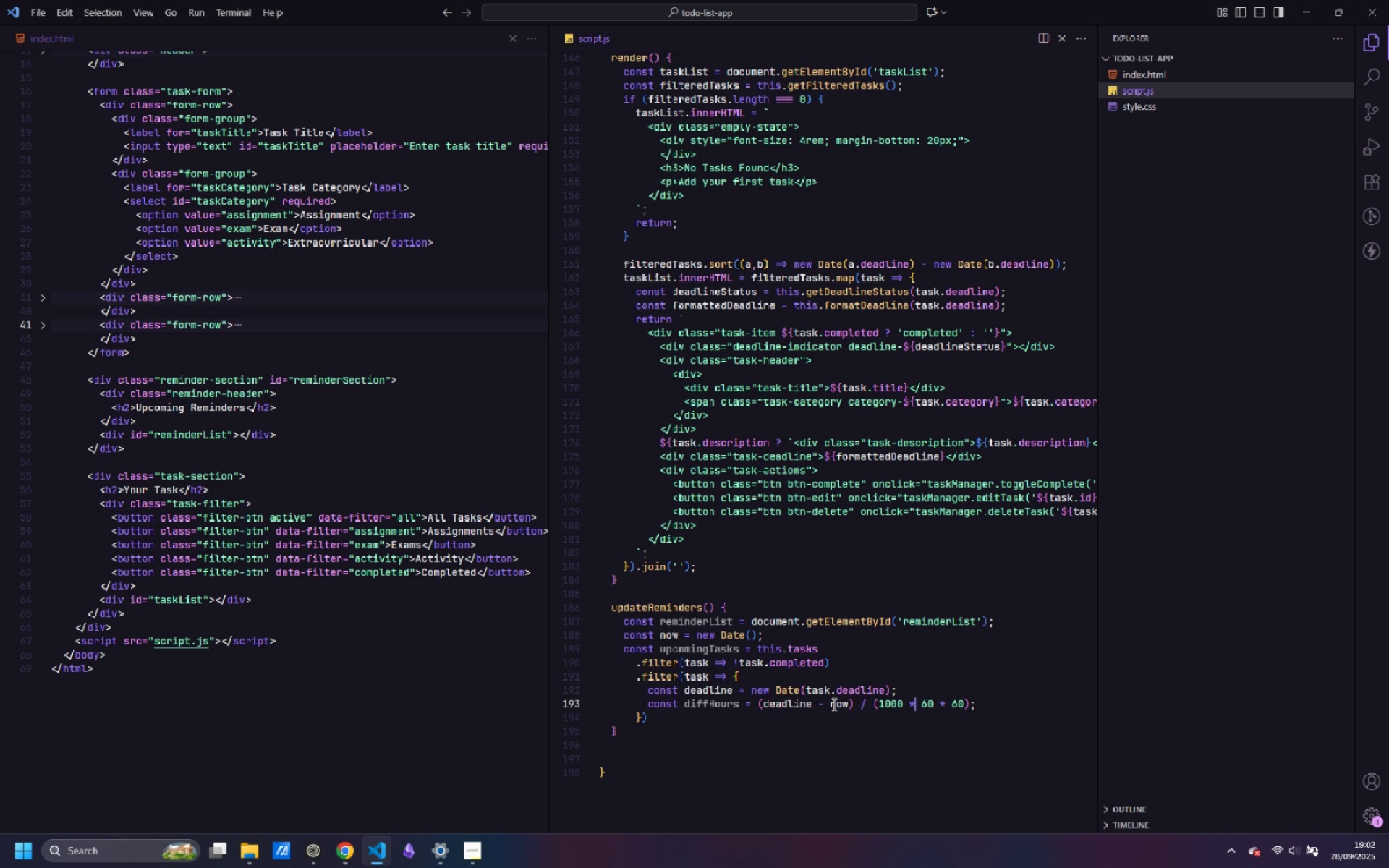 
key(Control+ArrowRight)
 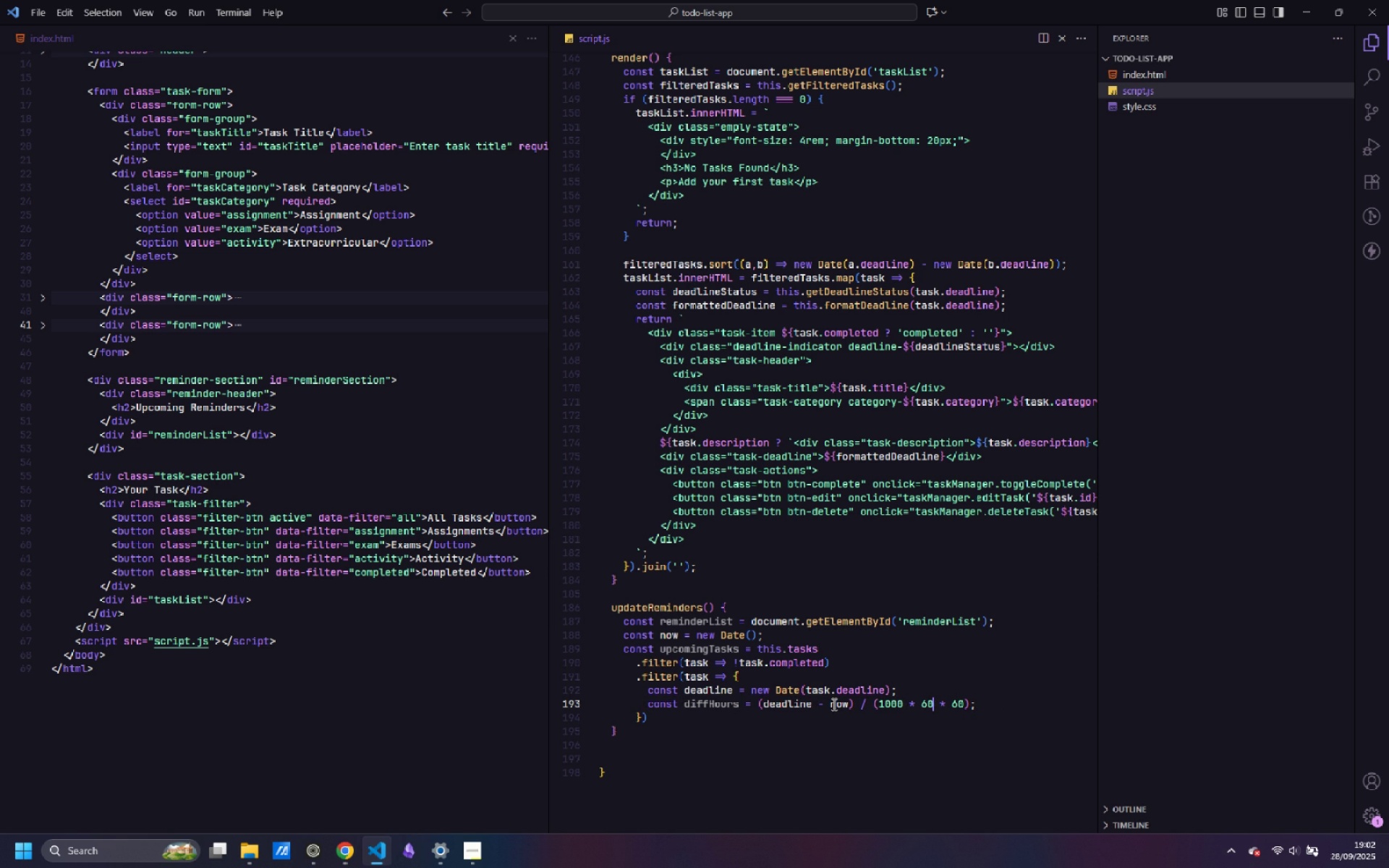 
key(Control+ArrowRight)
 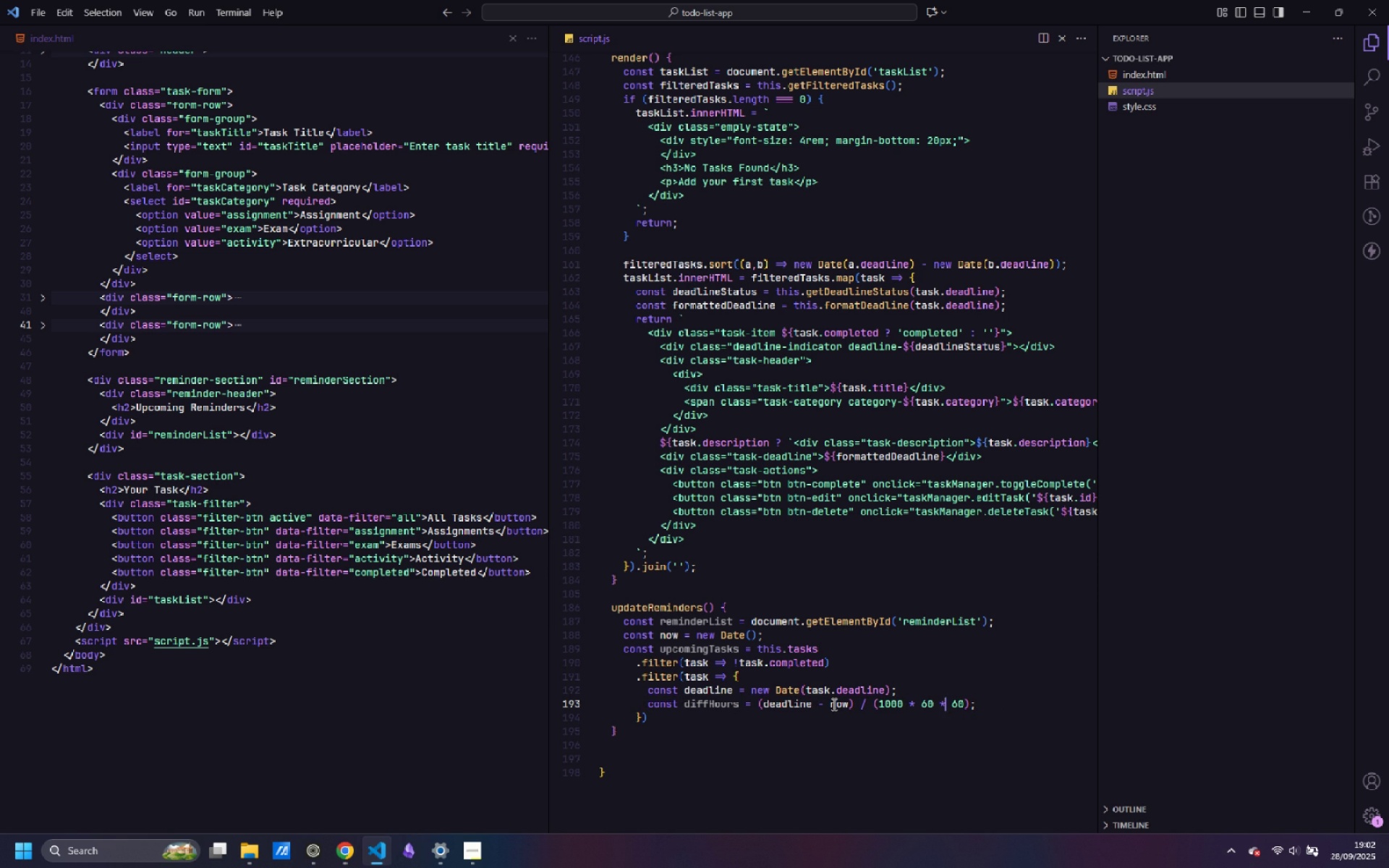 
key(Control+ArrowRight)
 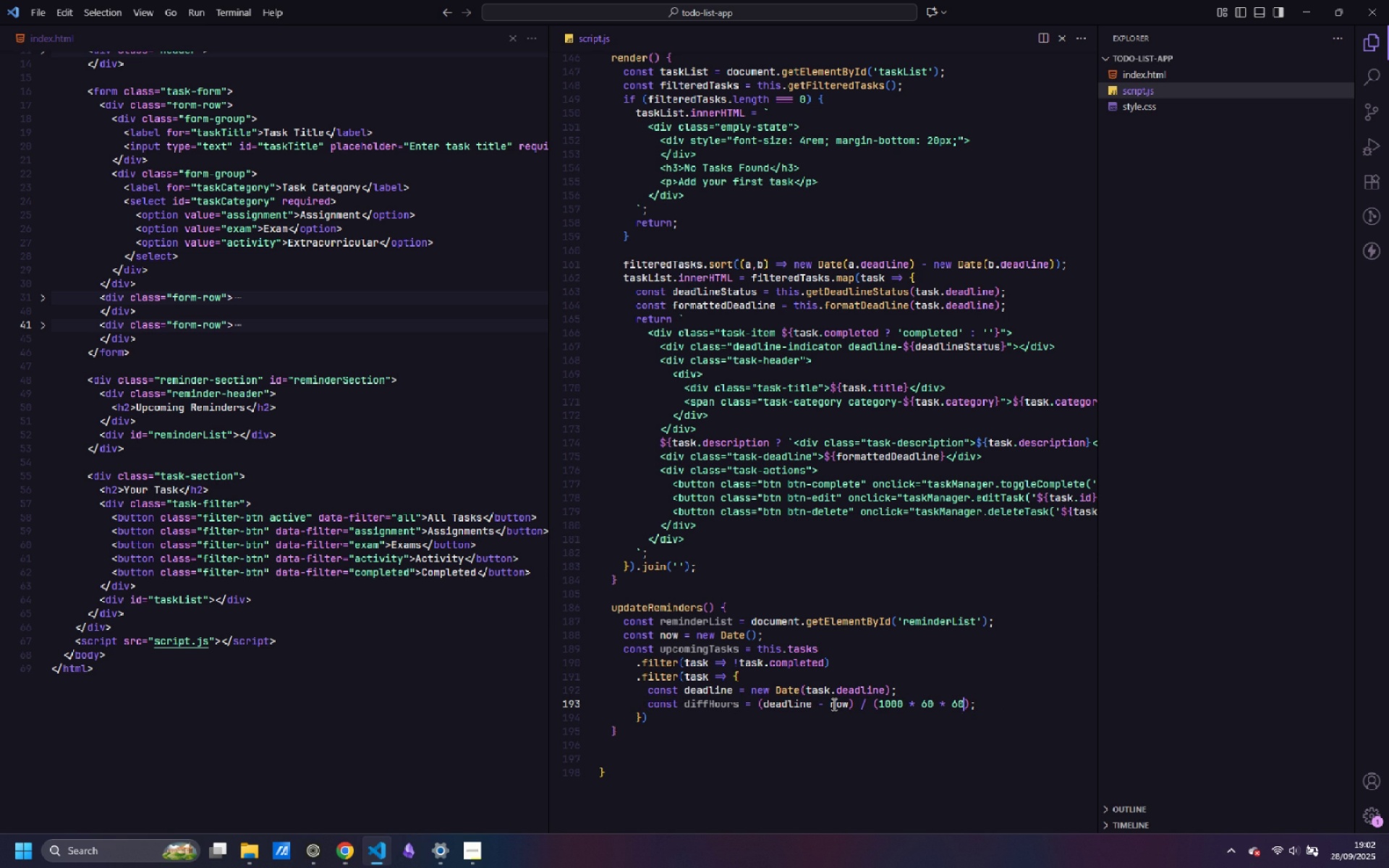 
key(Control+ArrowRight)
 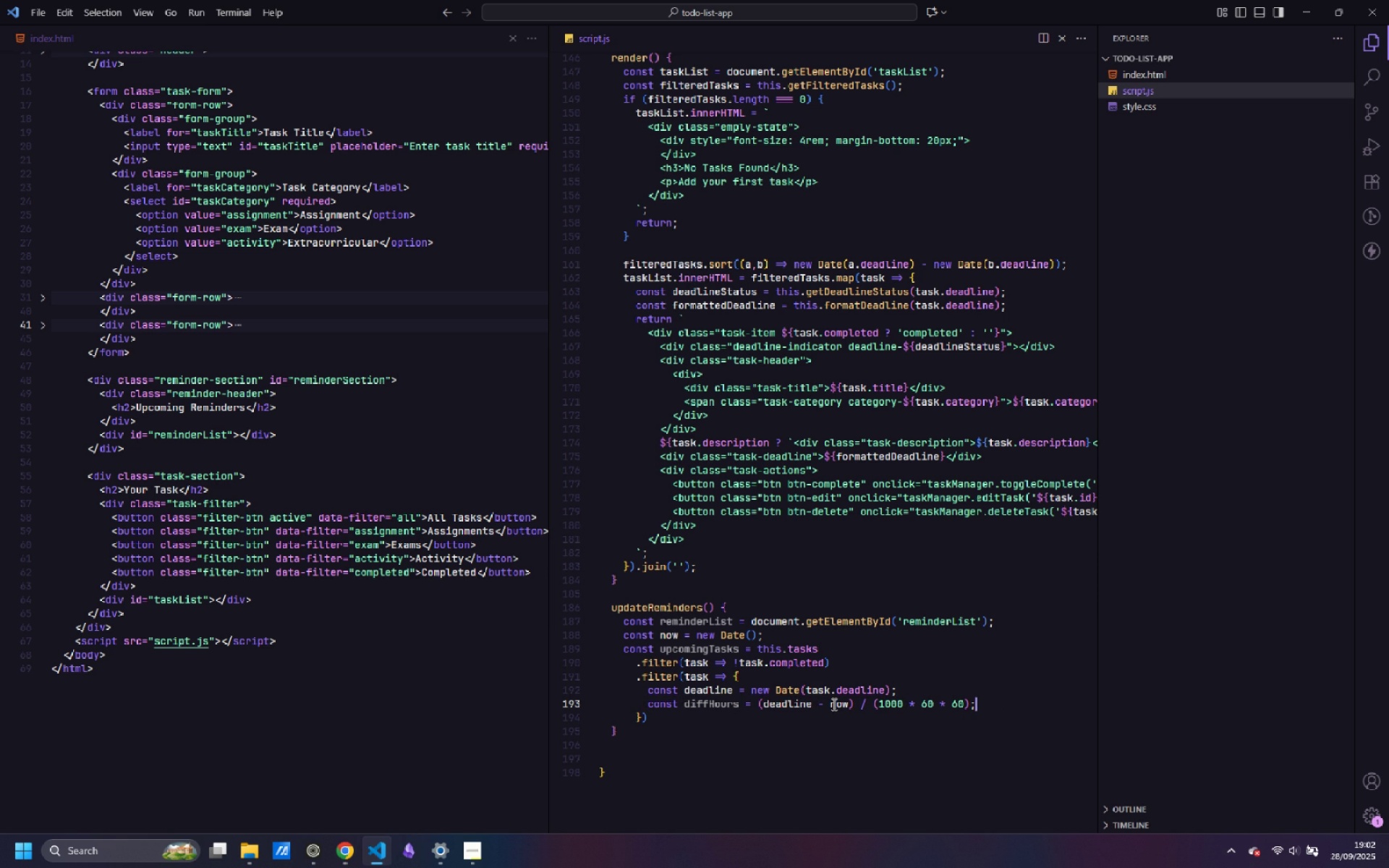 
key(Control+ArrowRight)
 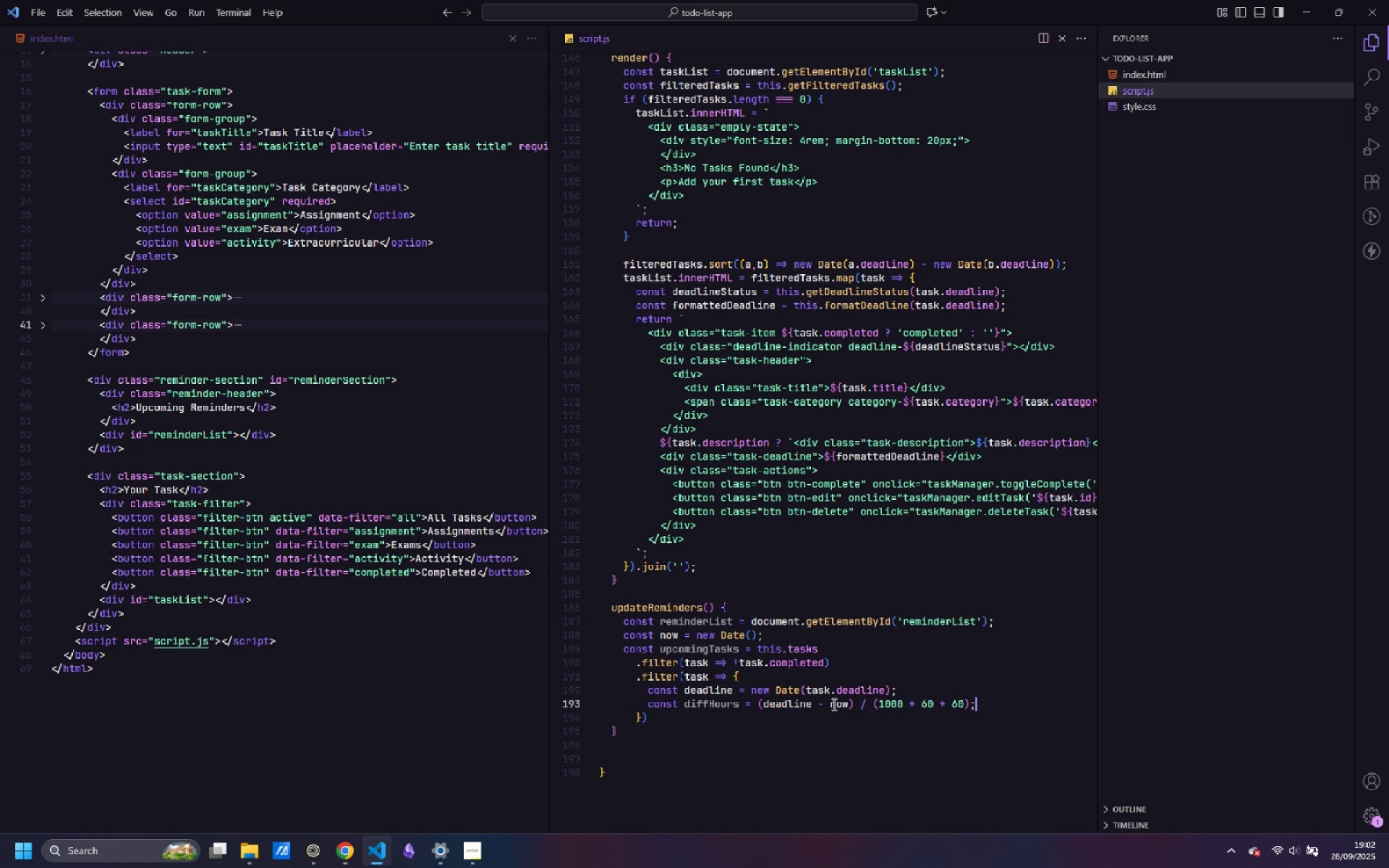 
key(Enter)
 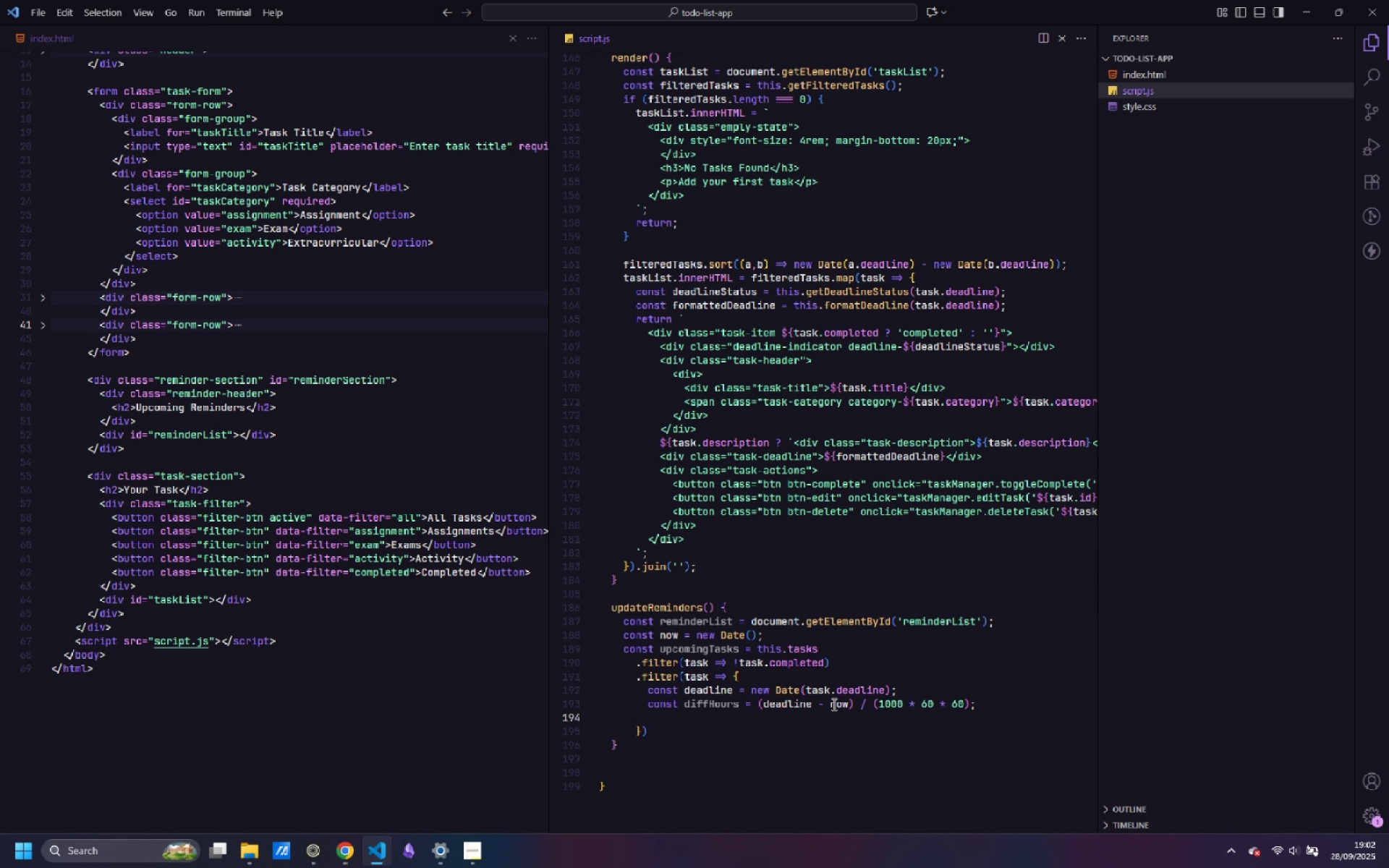 
type(return diffHours >= 0 && diffHours <+ &@:)